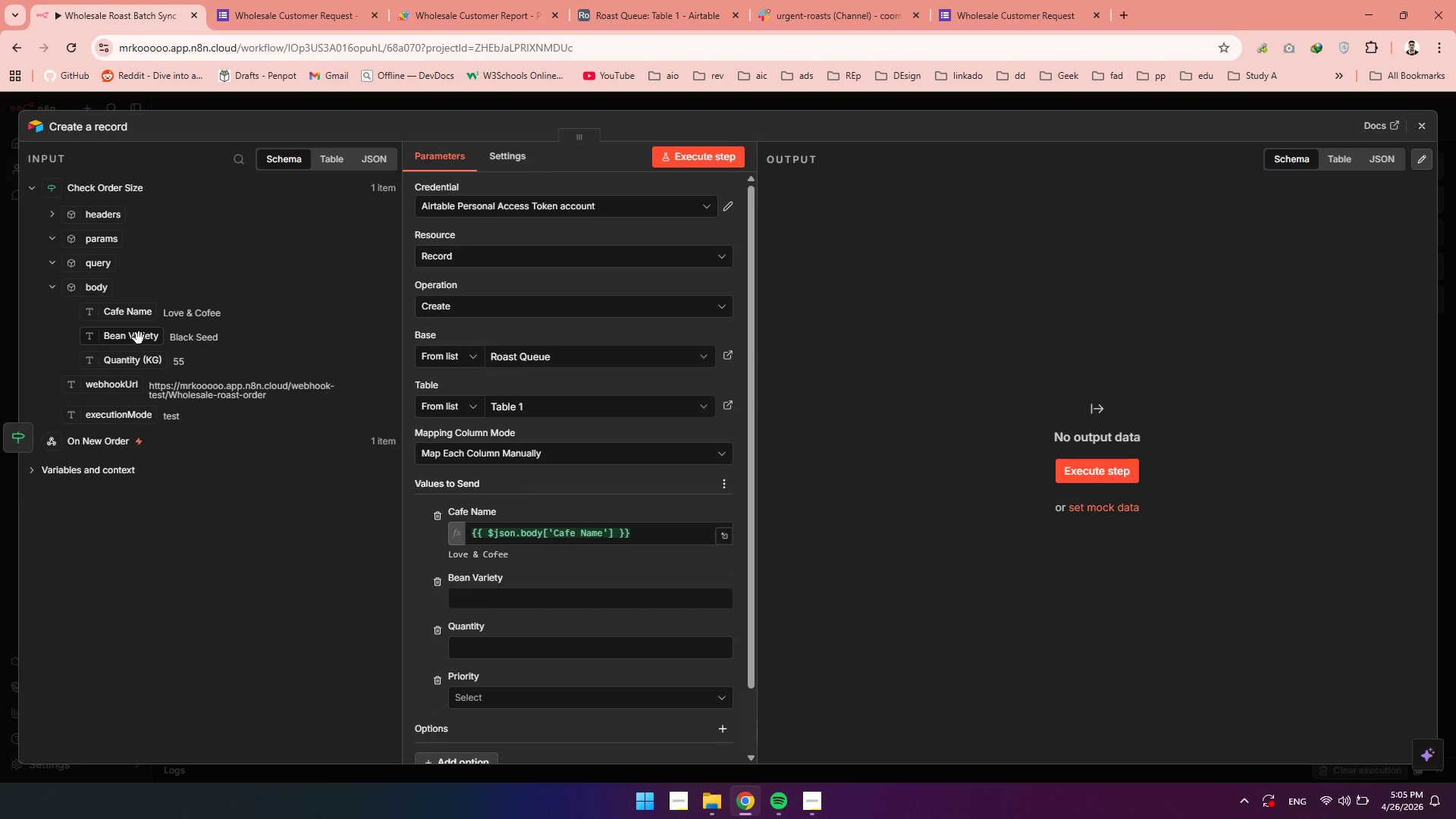 
left_click_drag(start_coordinate=[138, 338], to_coordinate=[567, 591])
 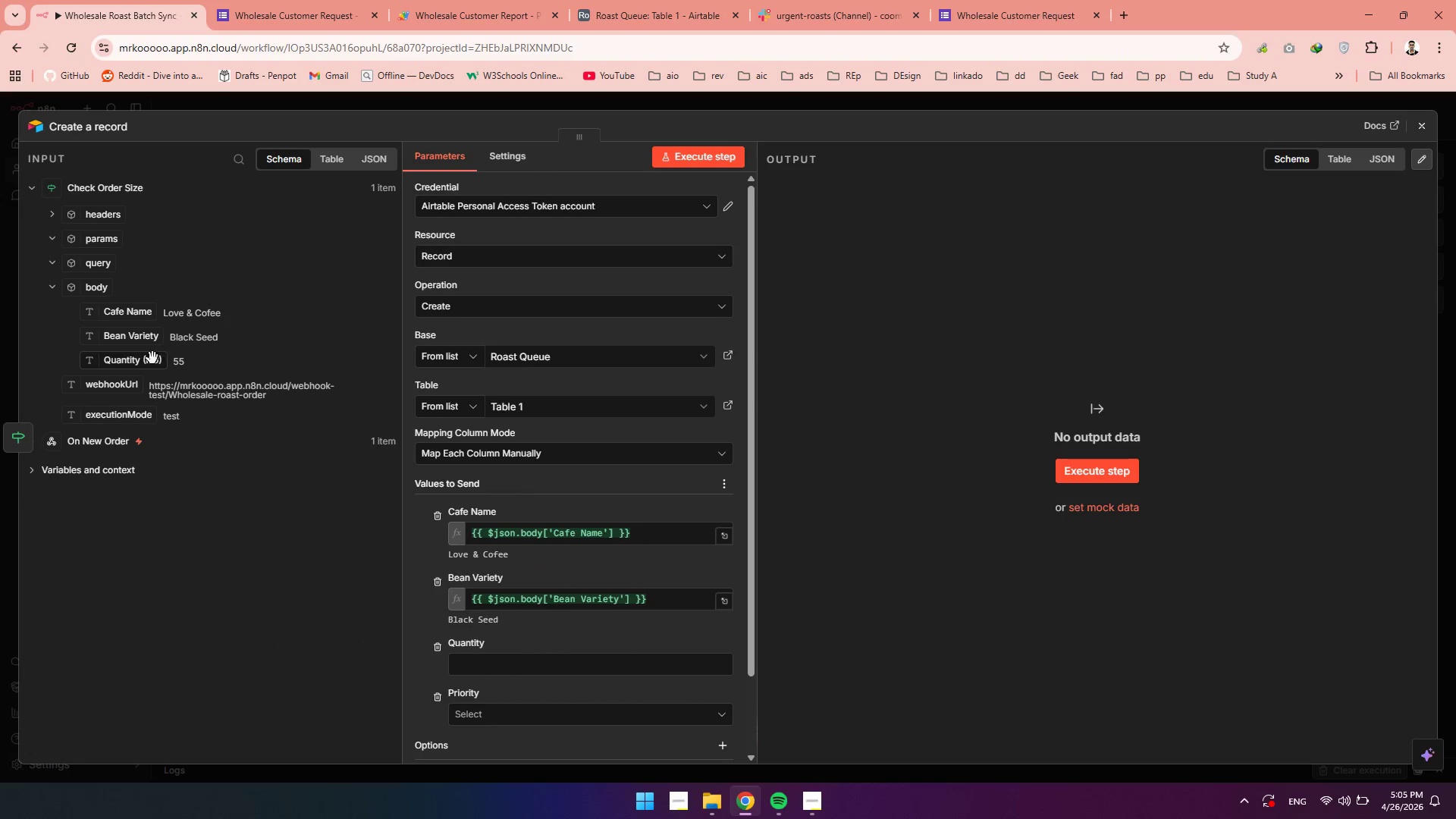 
left_click_drag(start_coordinate=[117, 358], to_coordinate=[513, 659])
 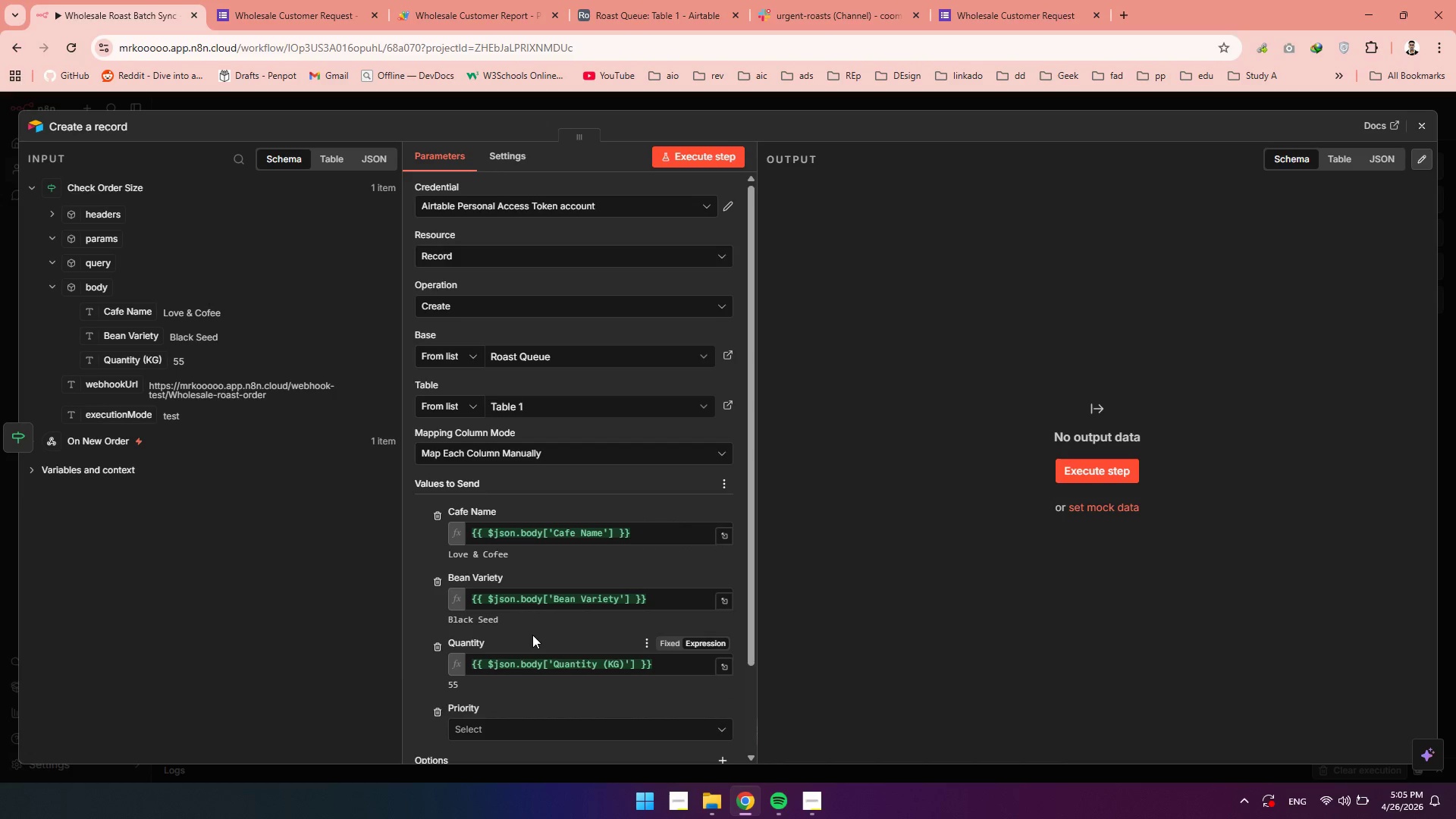 
scroll: coordinate [522, 628], scroll_direction: down, amount: 1.0
 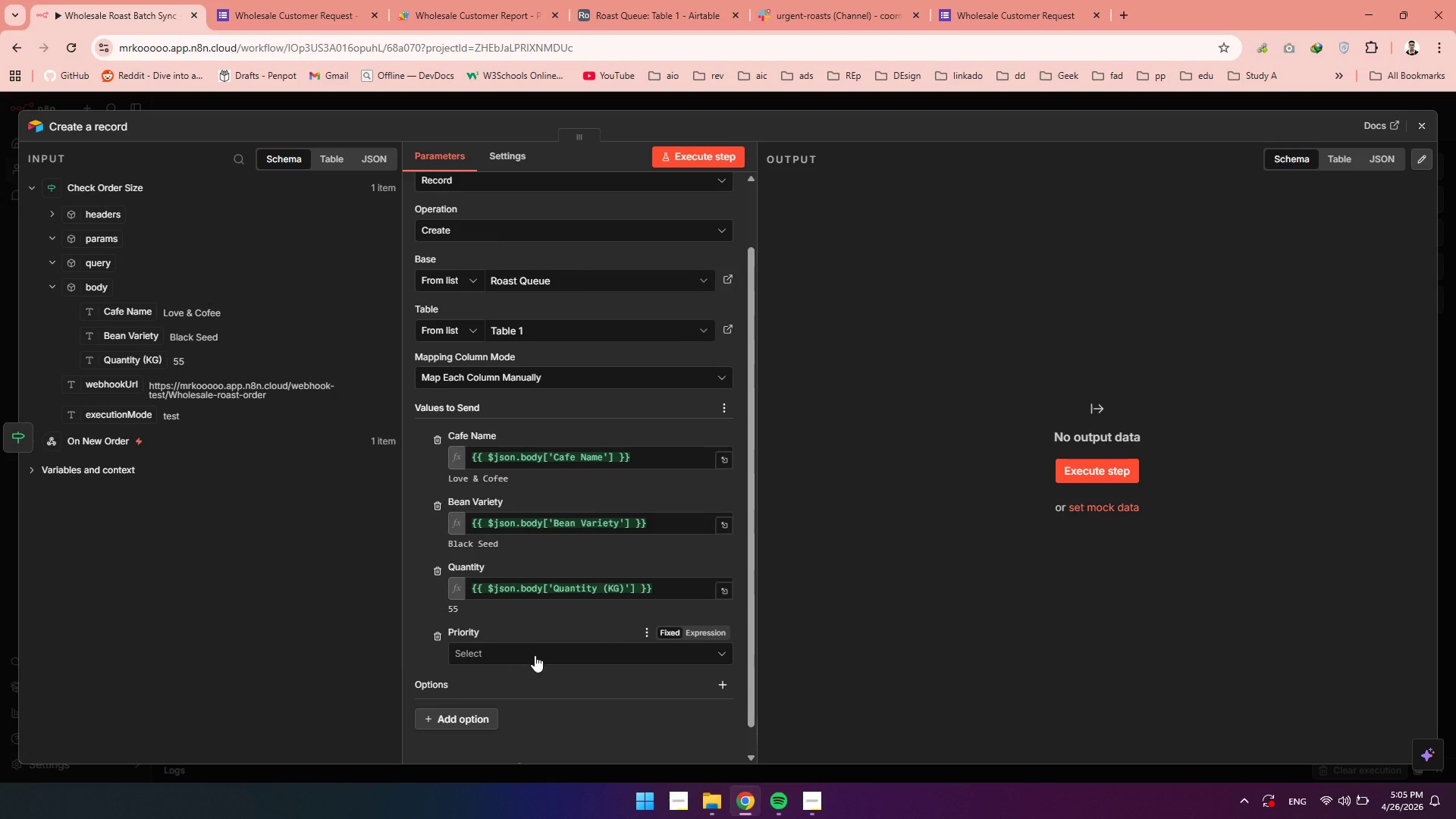 
left_click([535, 655])
 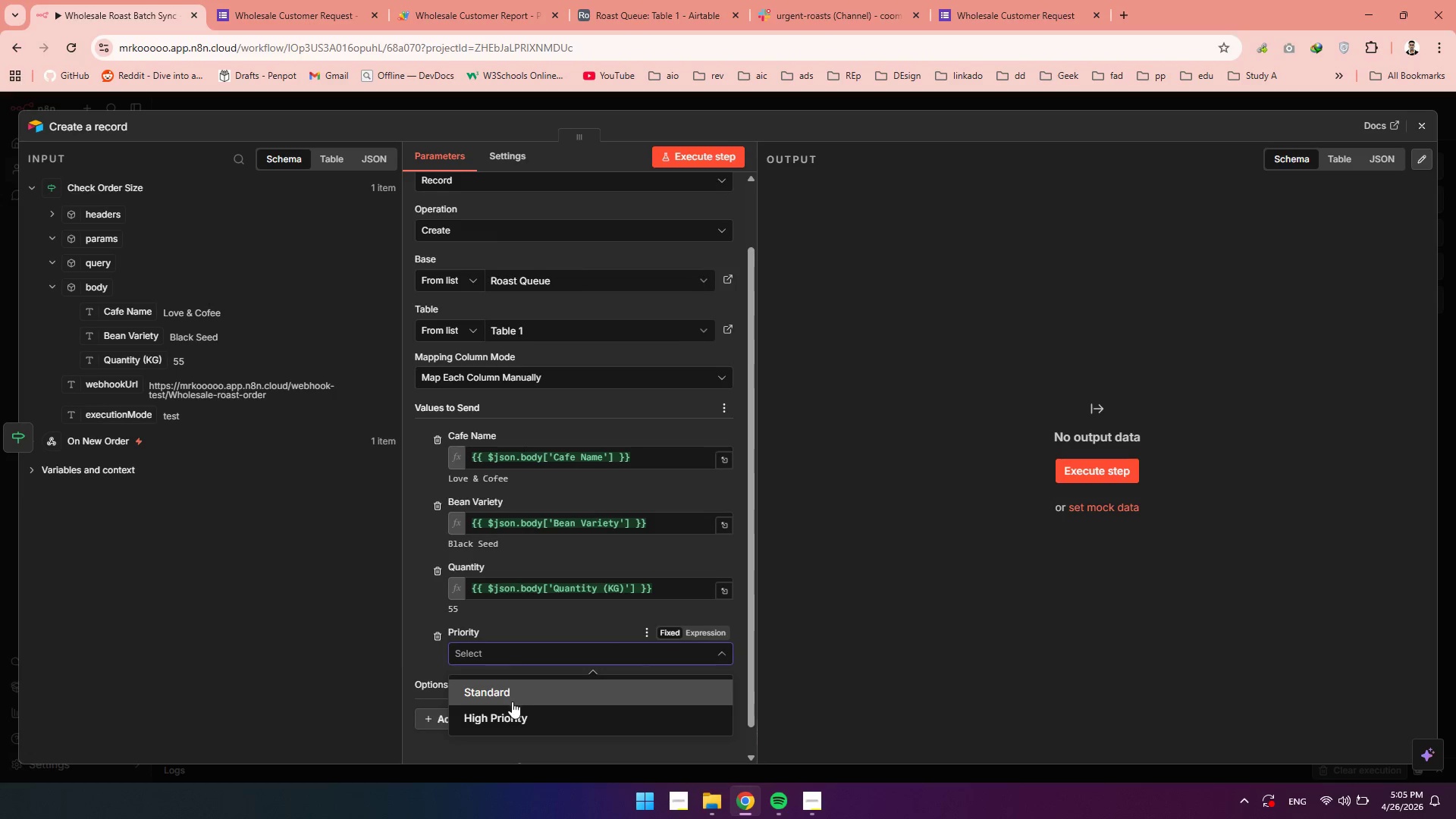 
left_click([501, 708])
 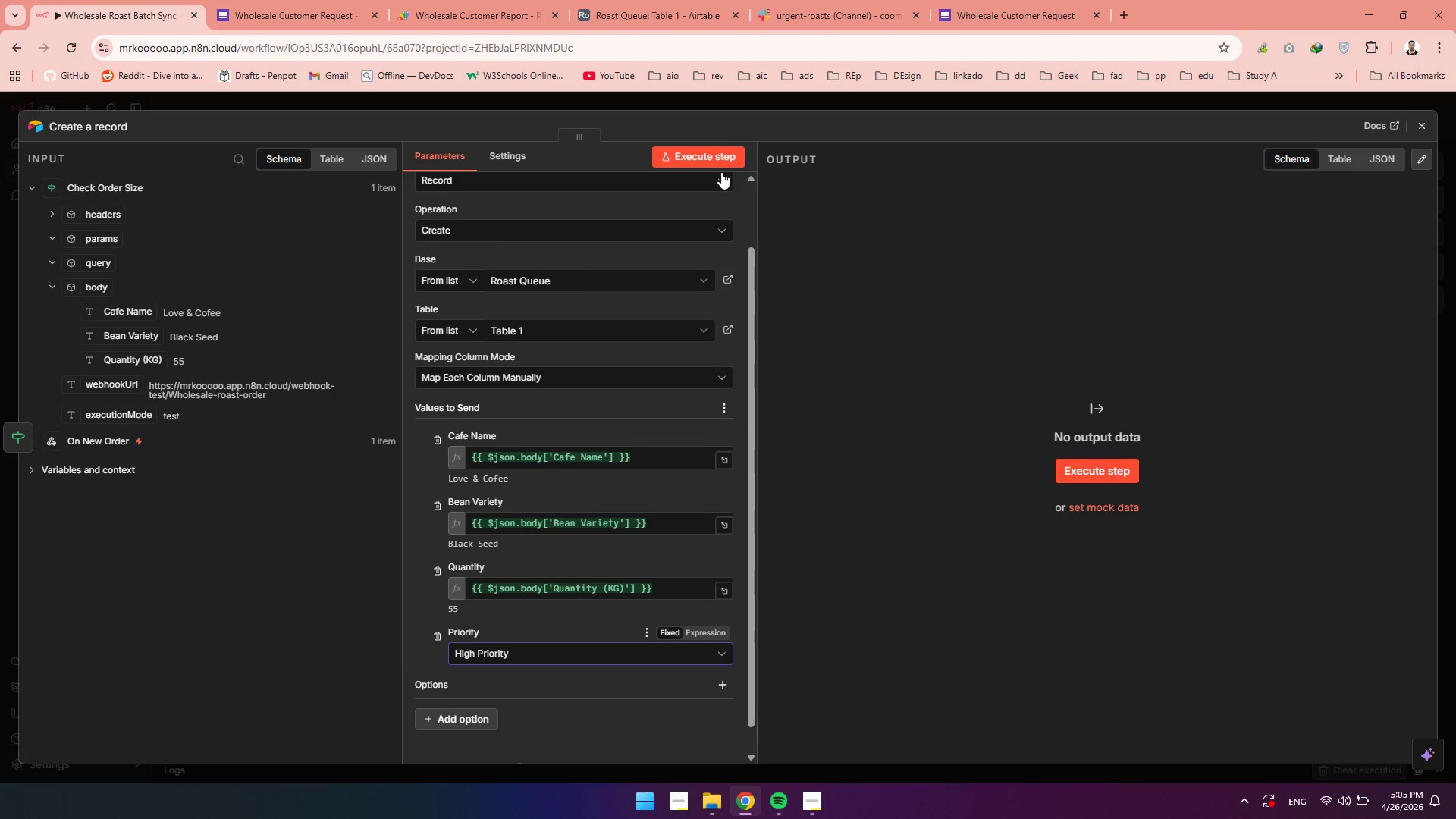 
left_click([712, 165])
 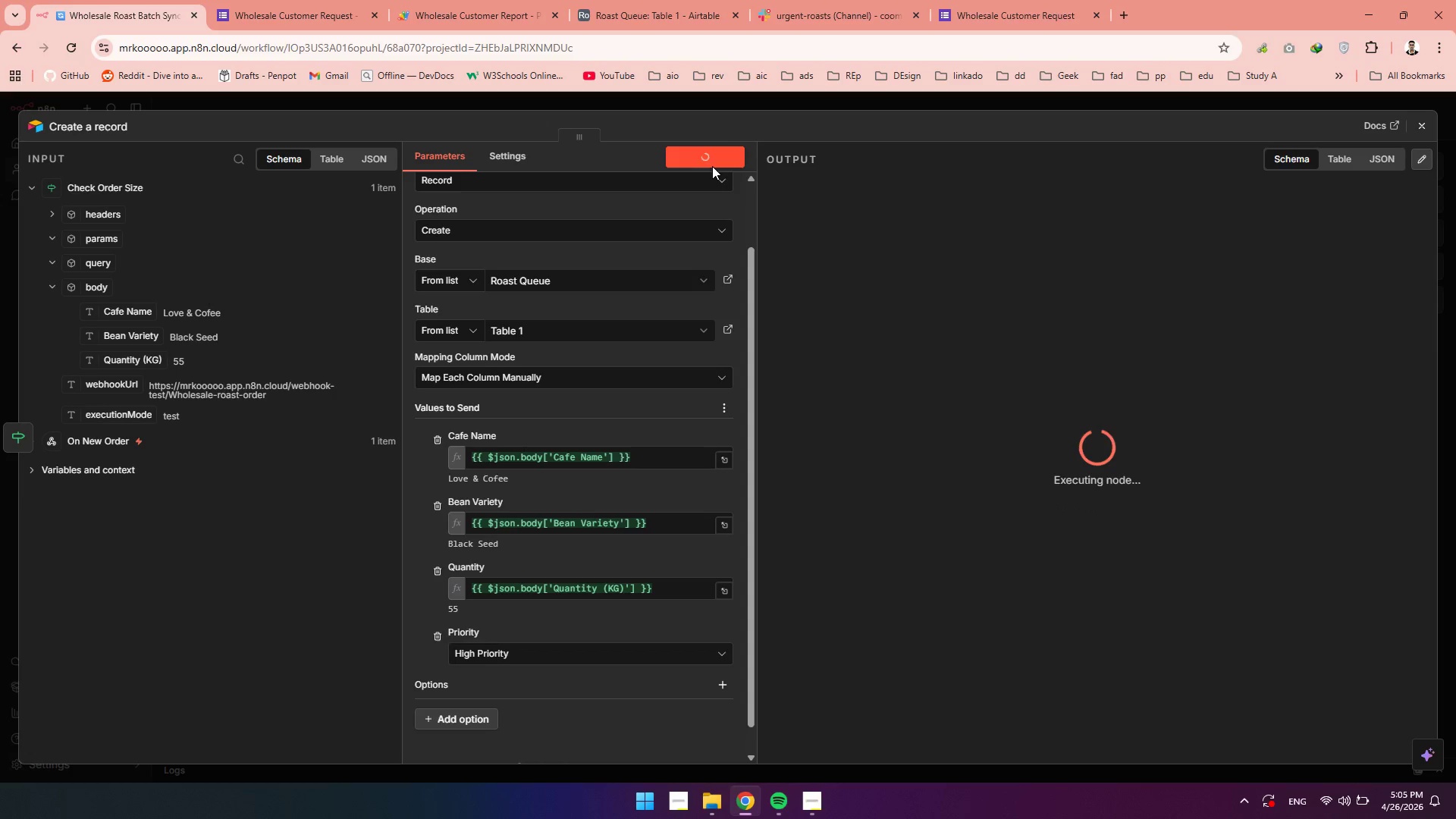 
mouse_move([701, 197])
 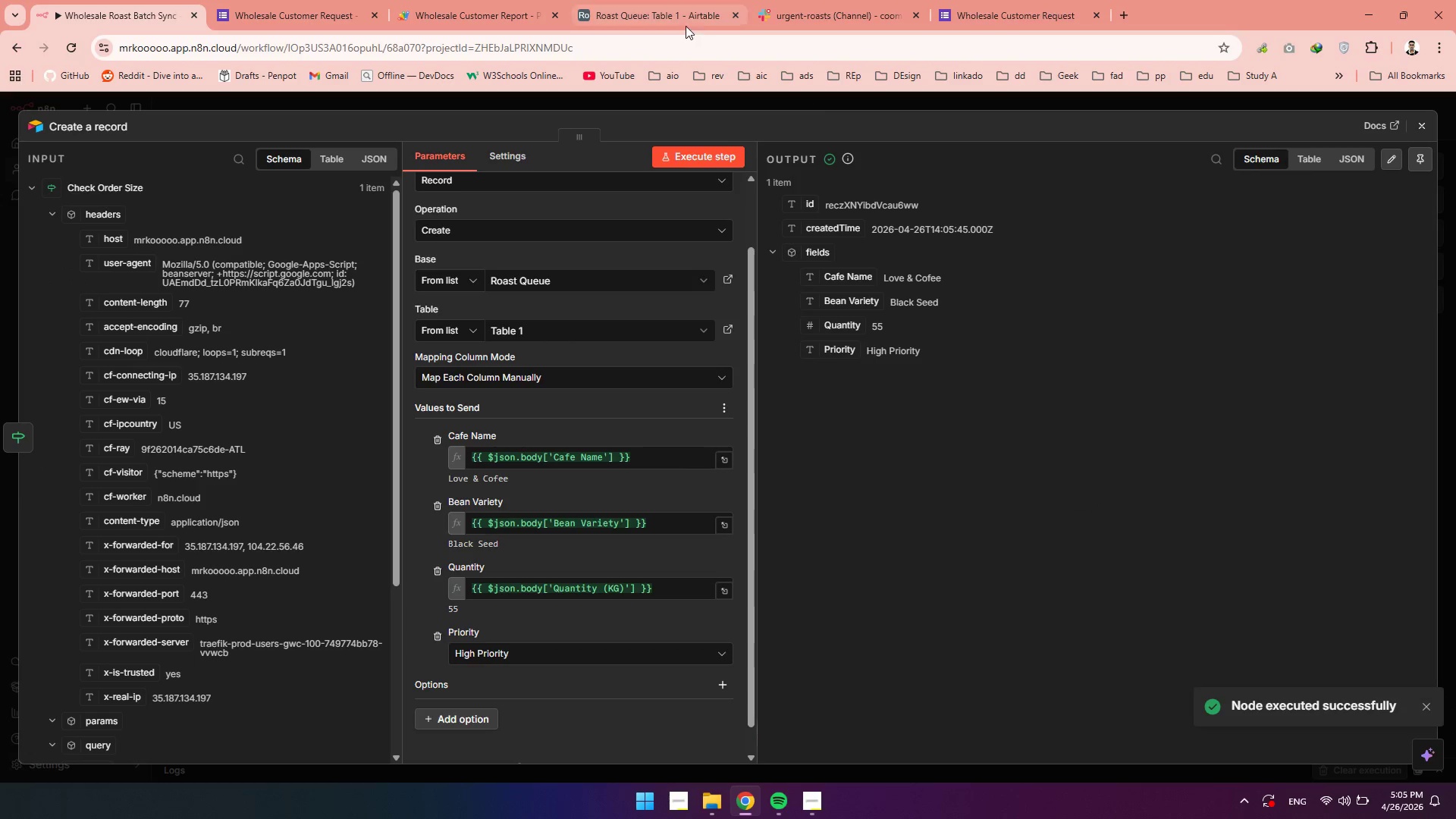 
left_click([673, 19])
 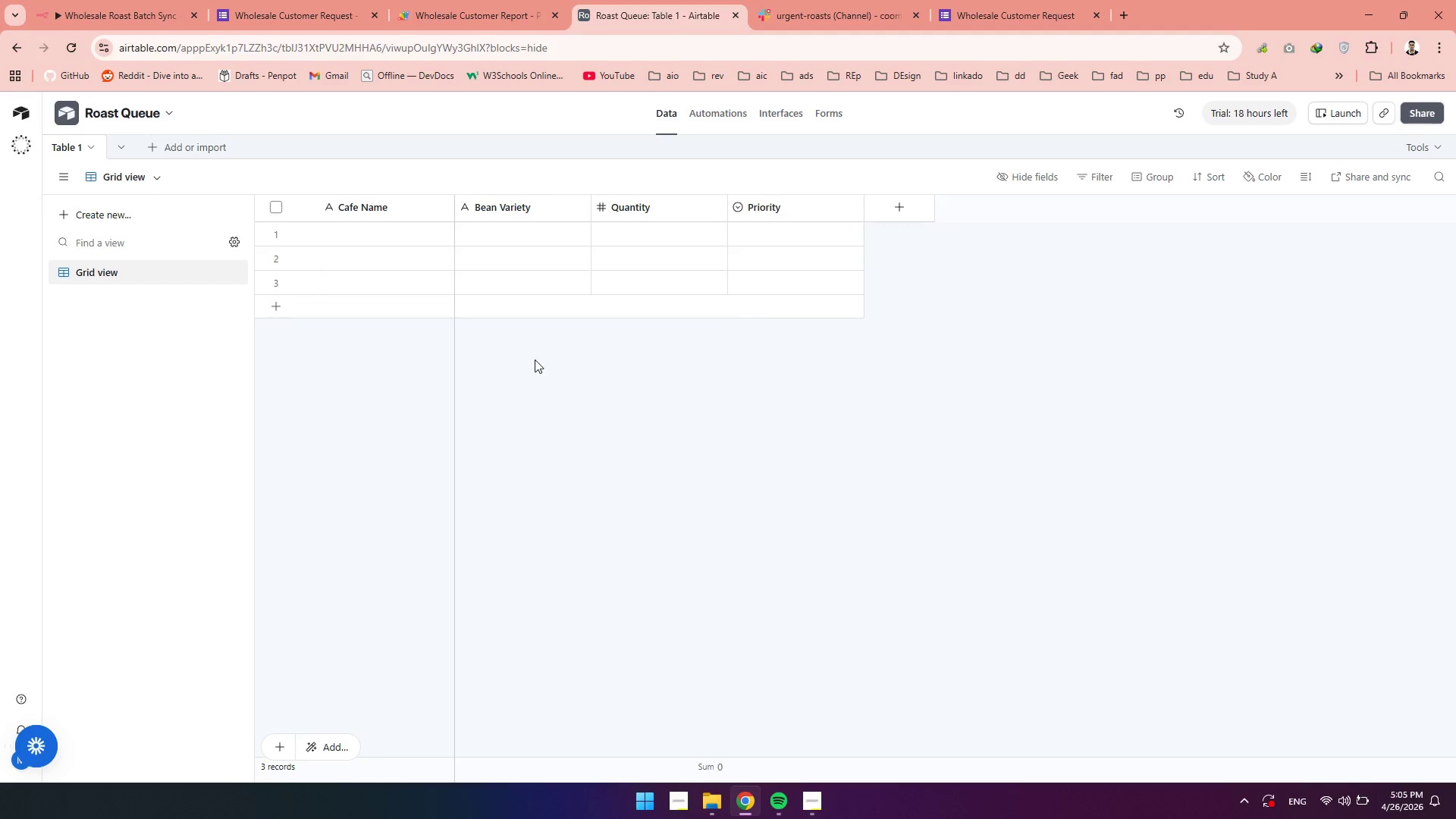 
left_click([516, 449])
 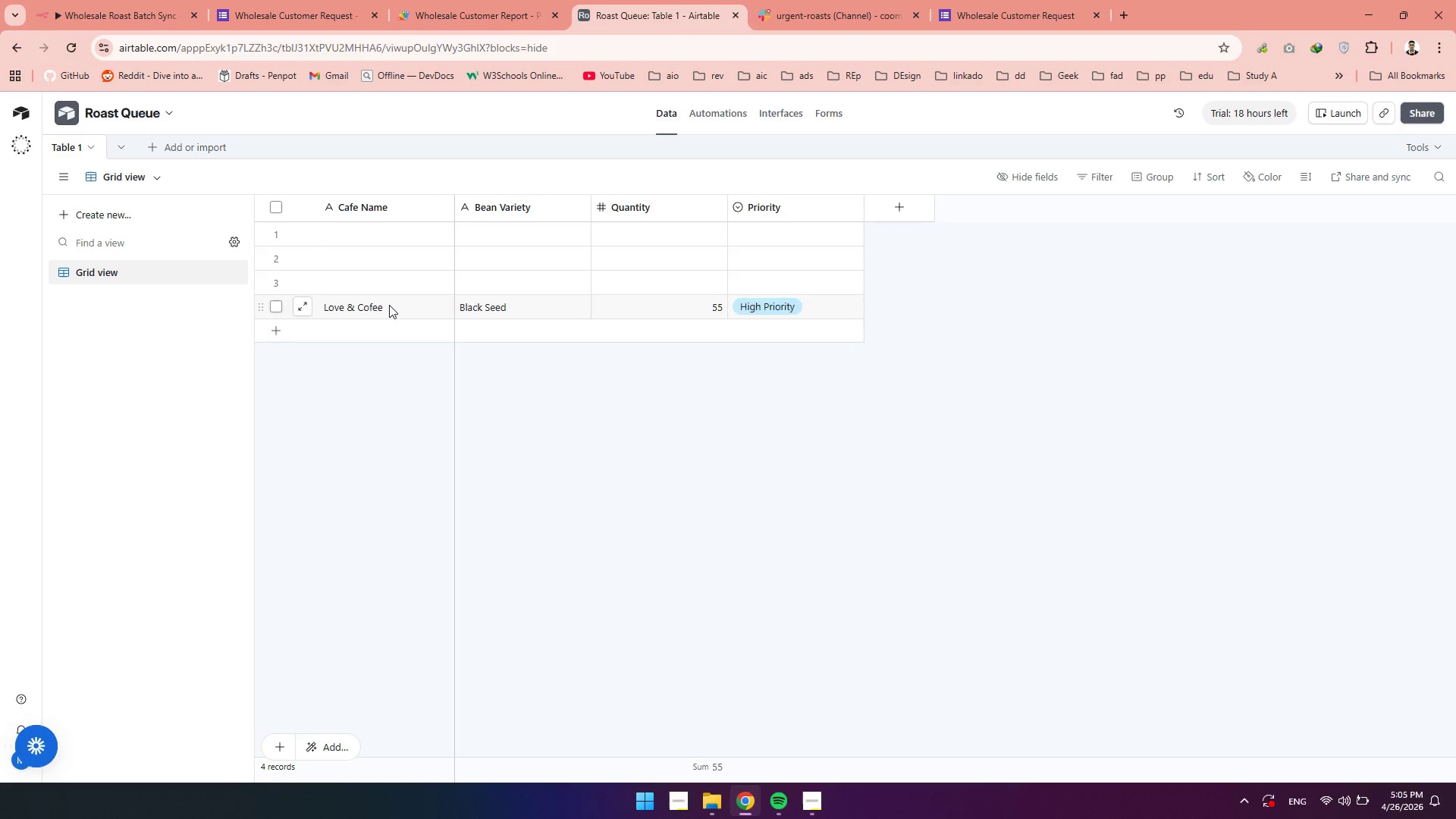 
left_click([276, 283])
 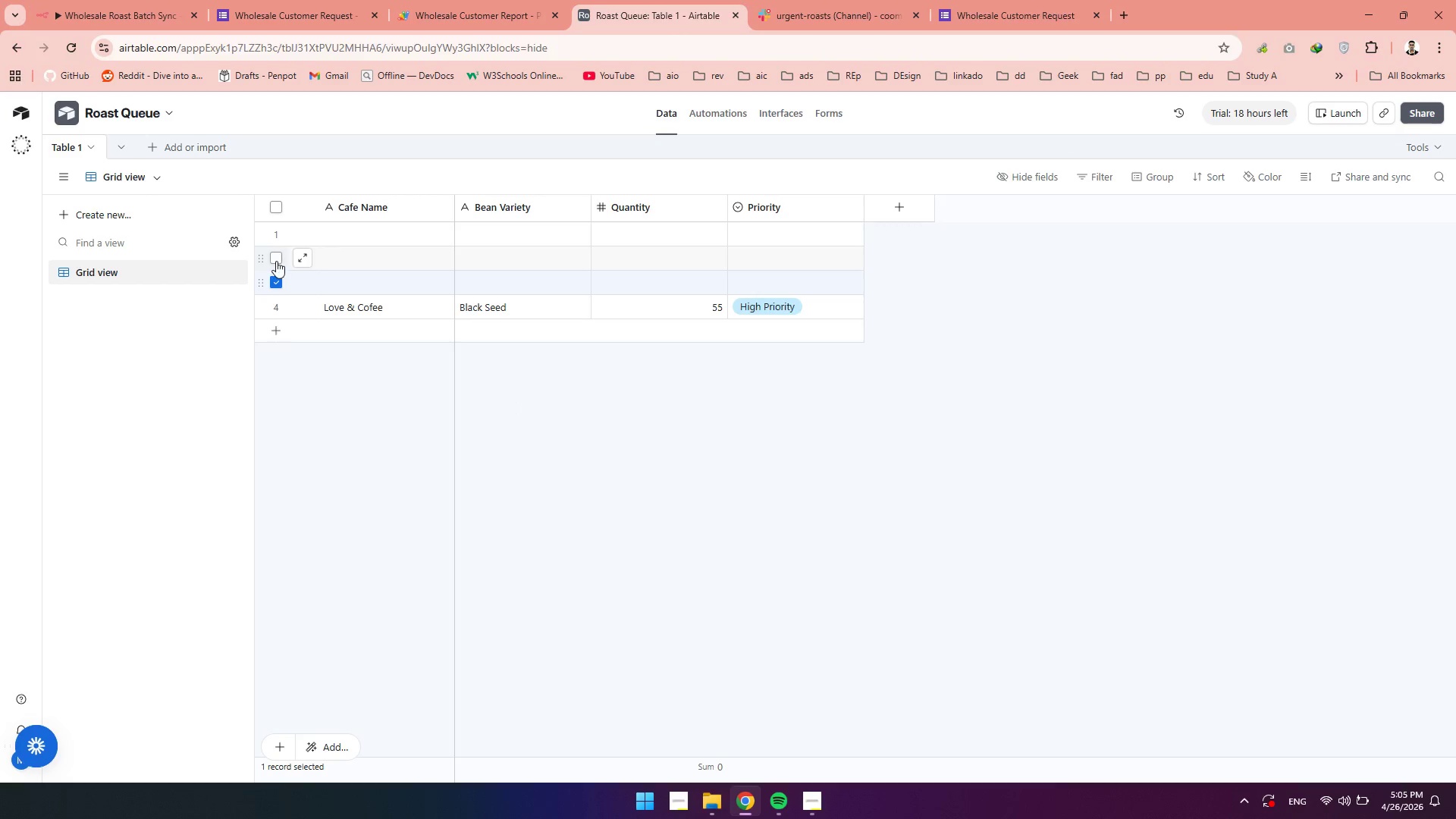 
left_click([276, 261])
 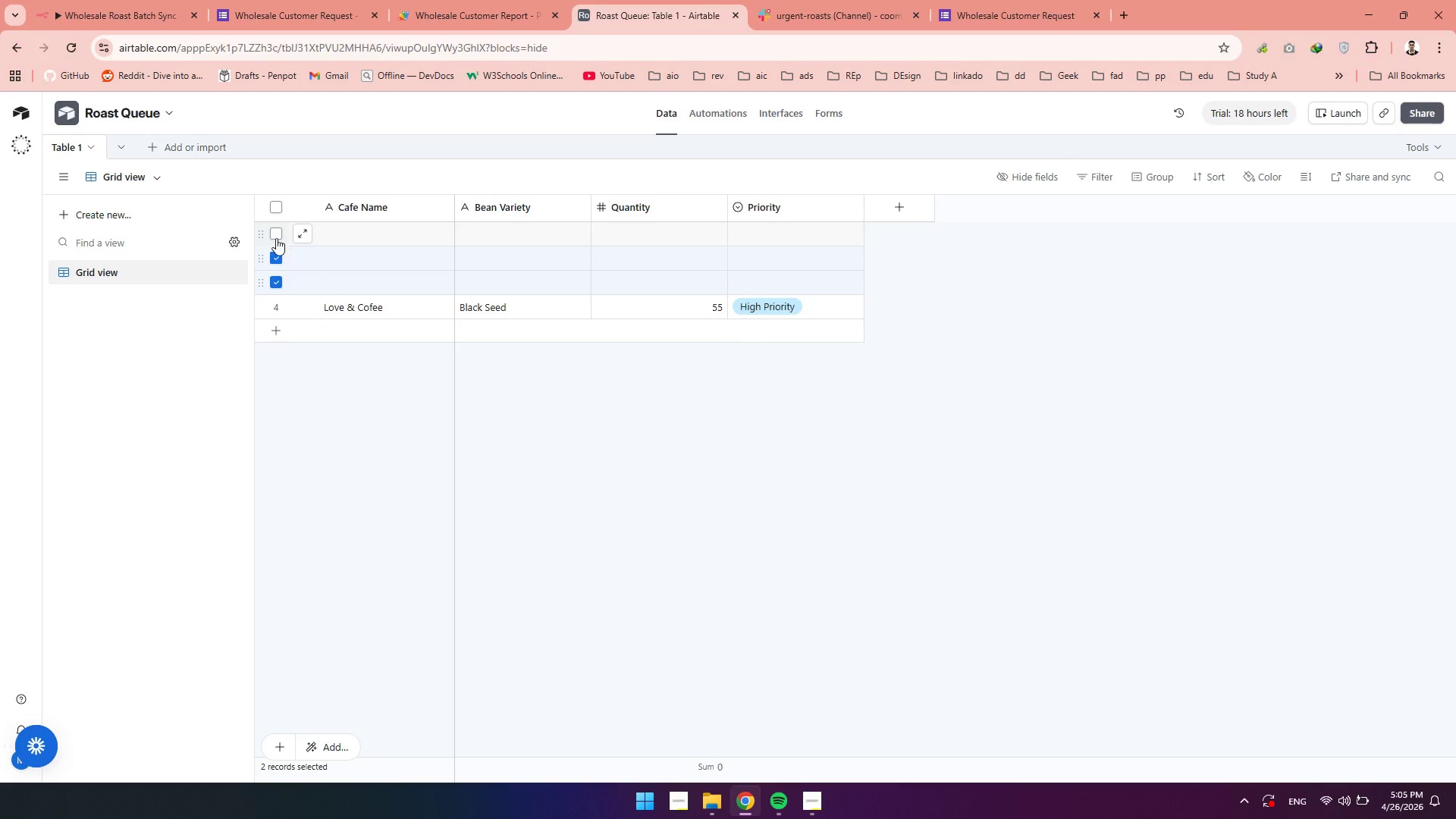 
left_click([276, 238])
 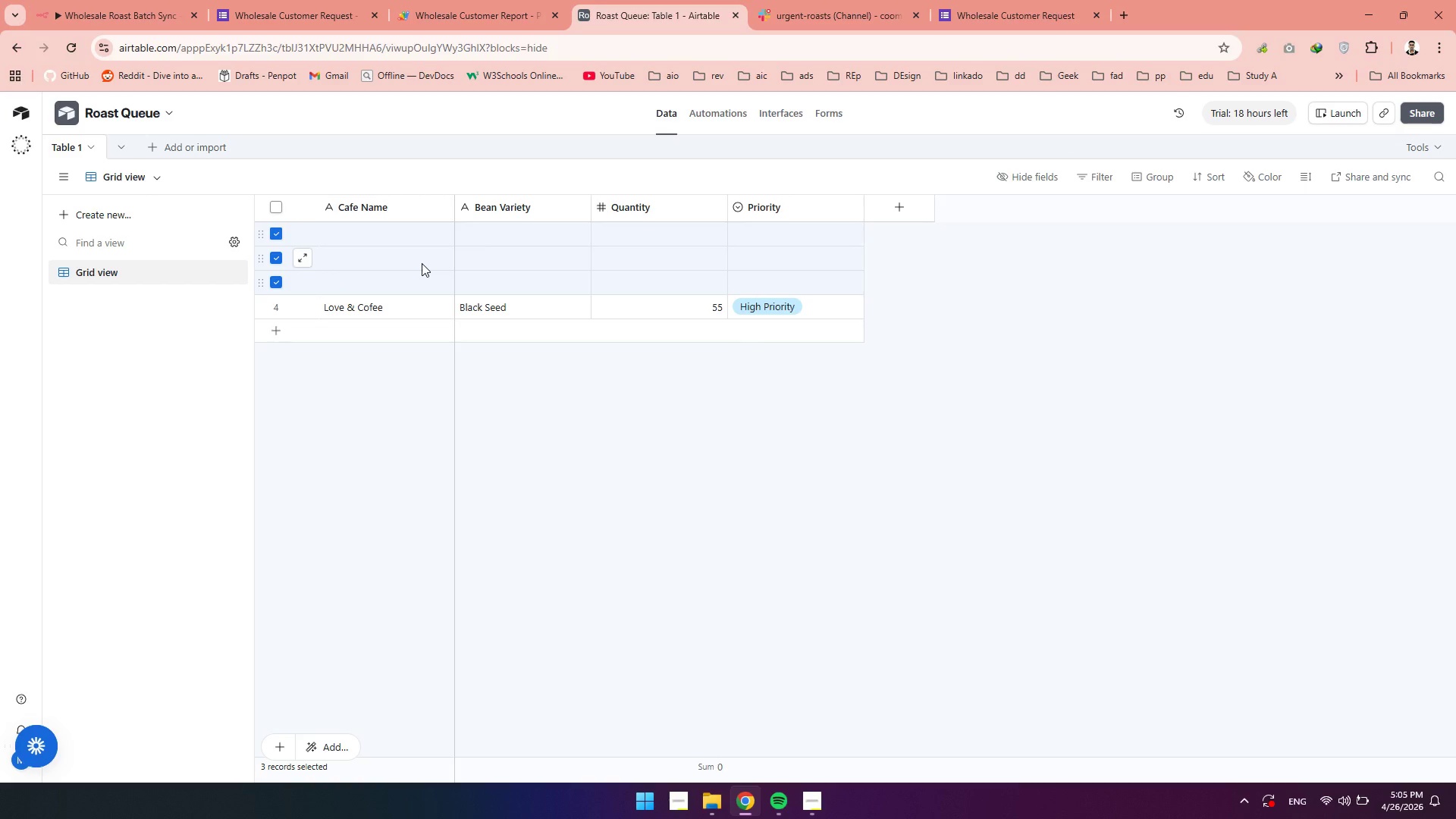 
right_click([422, 263])
 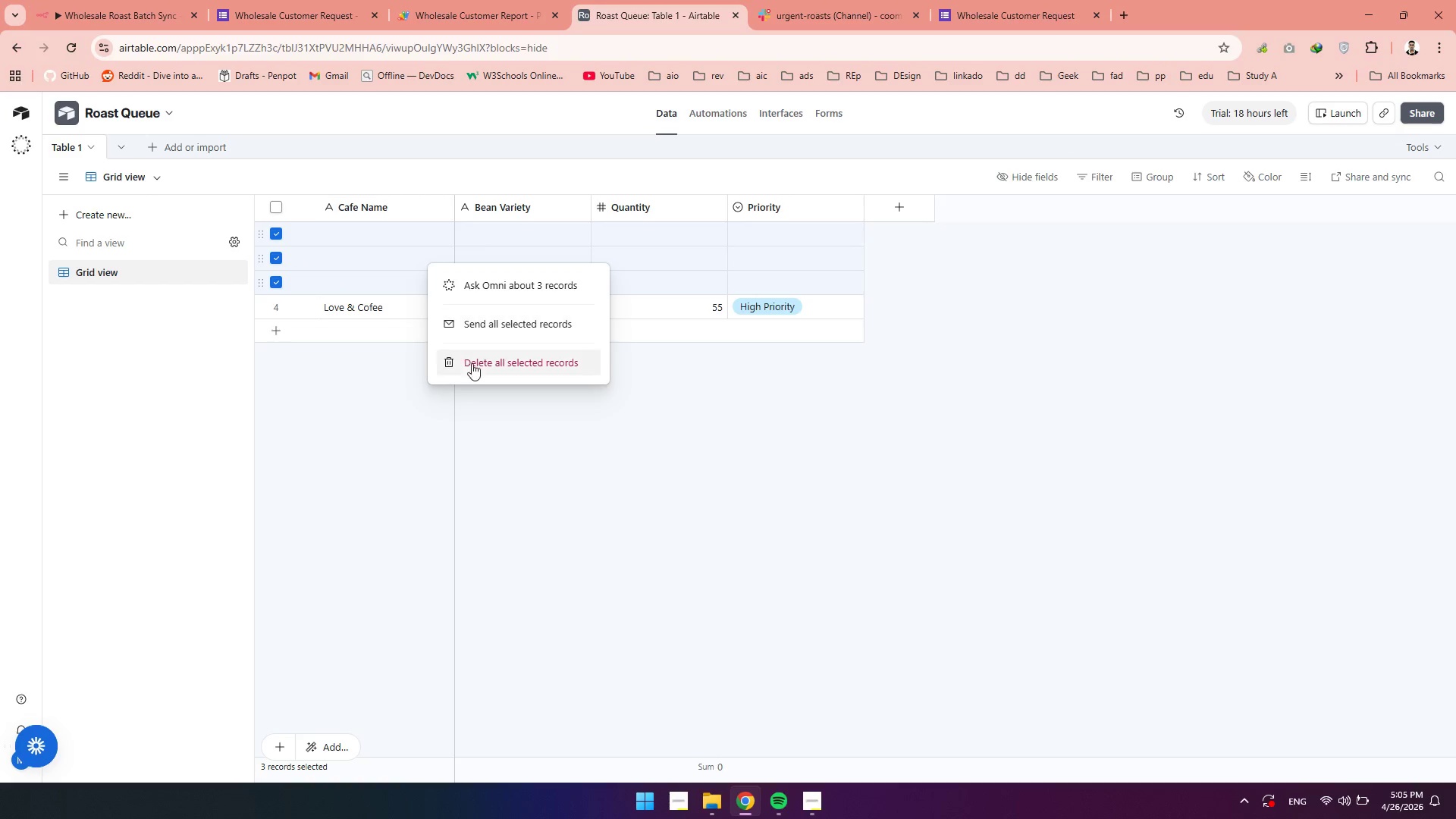 
left_click([474, 367])
 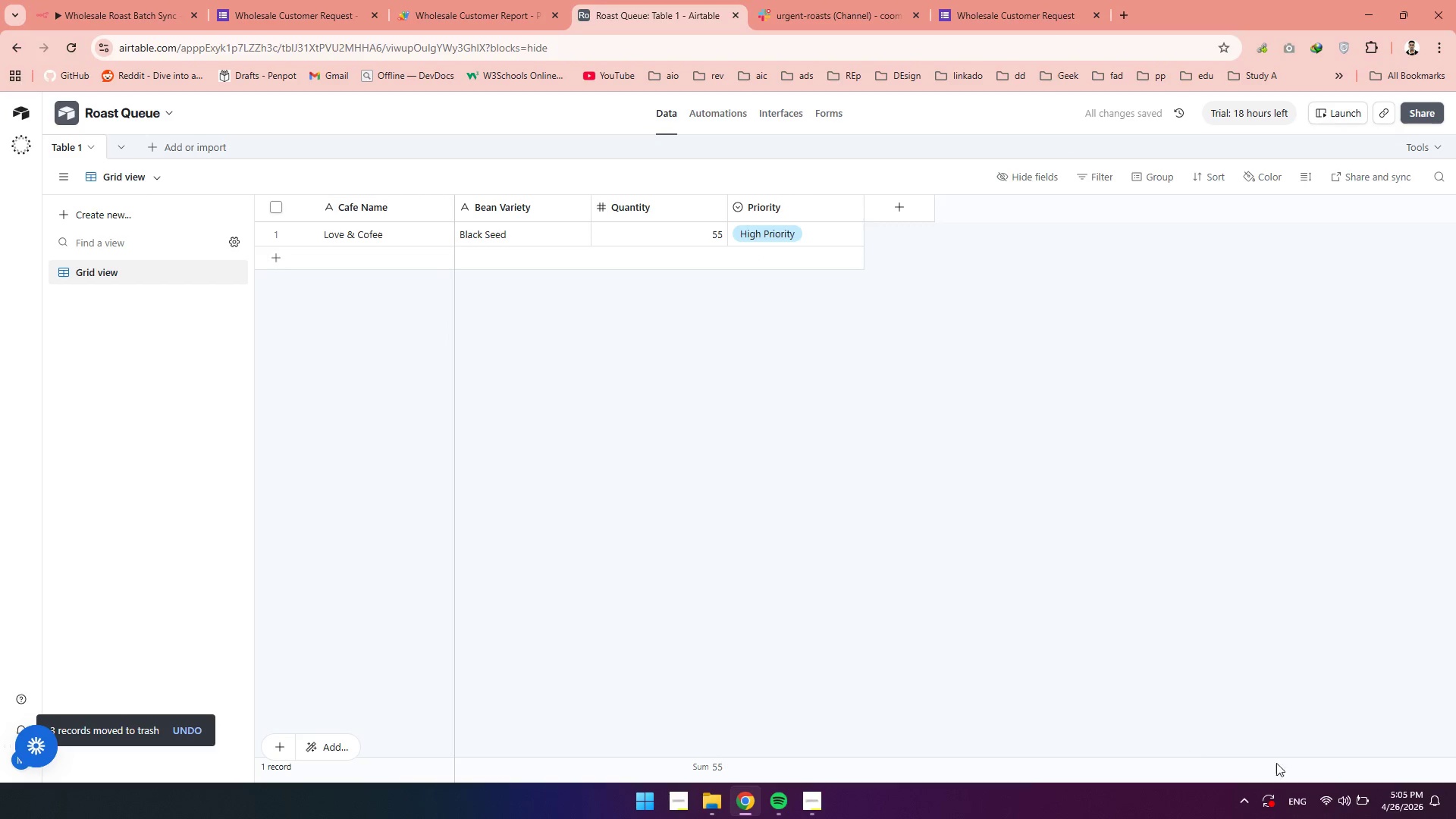 
left_click([1348, 807])
 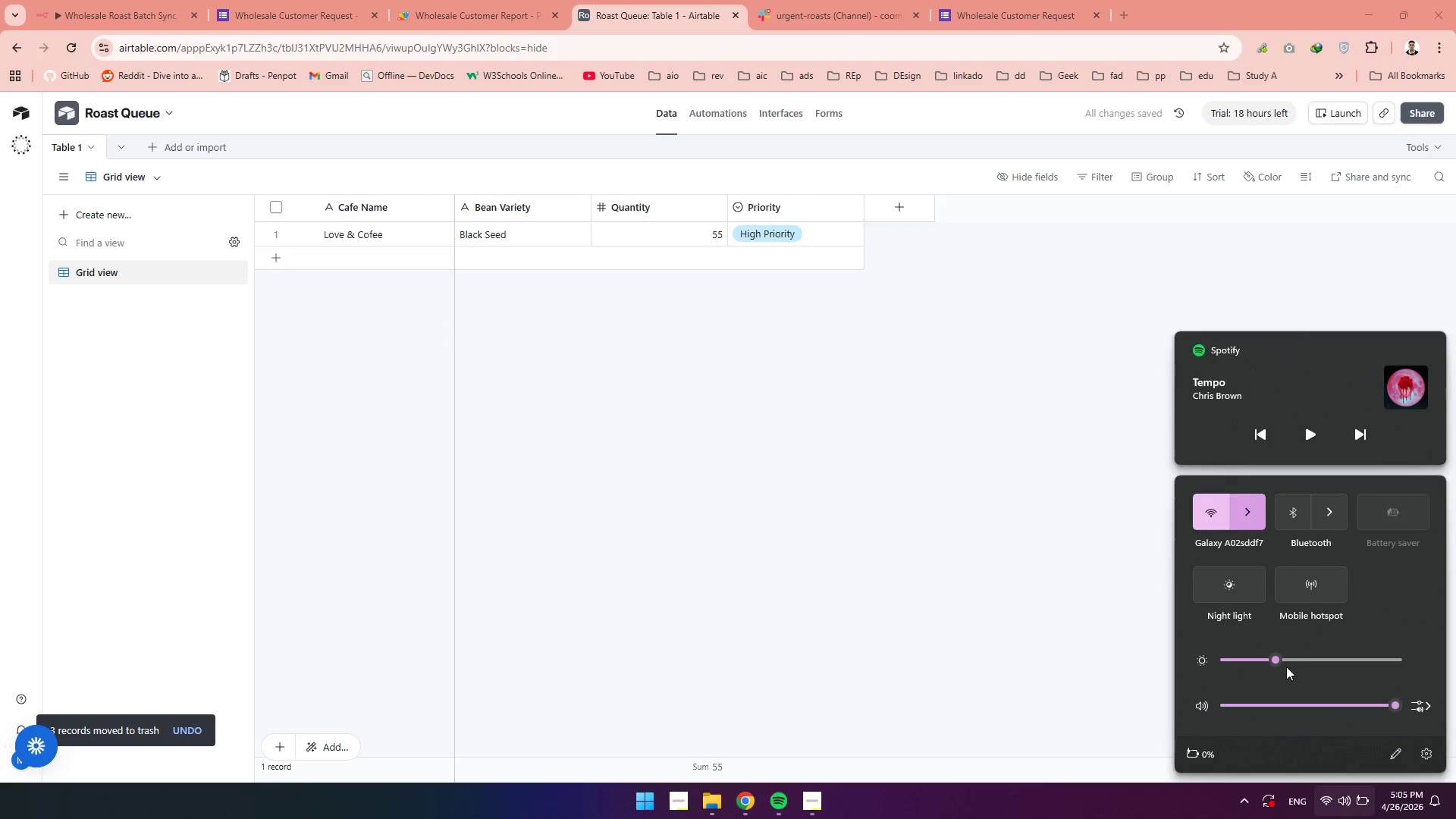 
left_click_drag(start_coordinate=[1276, 661], to_coordinate=[1087, 648])
 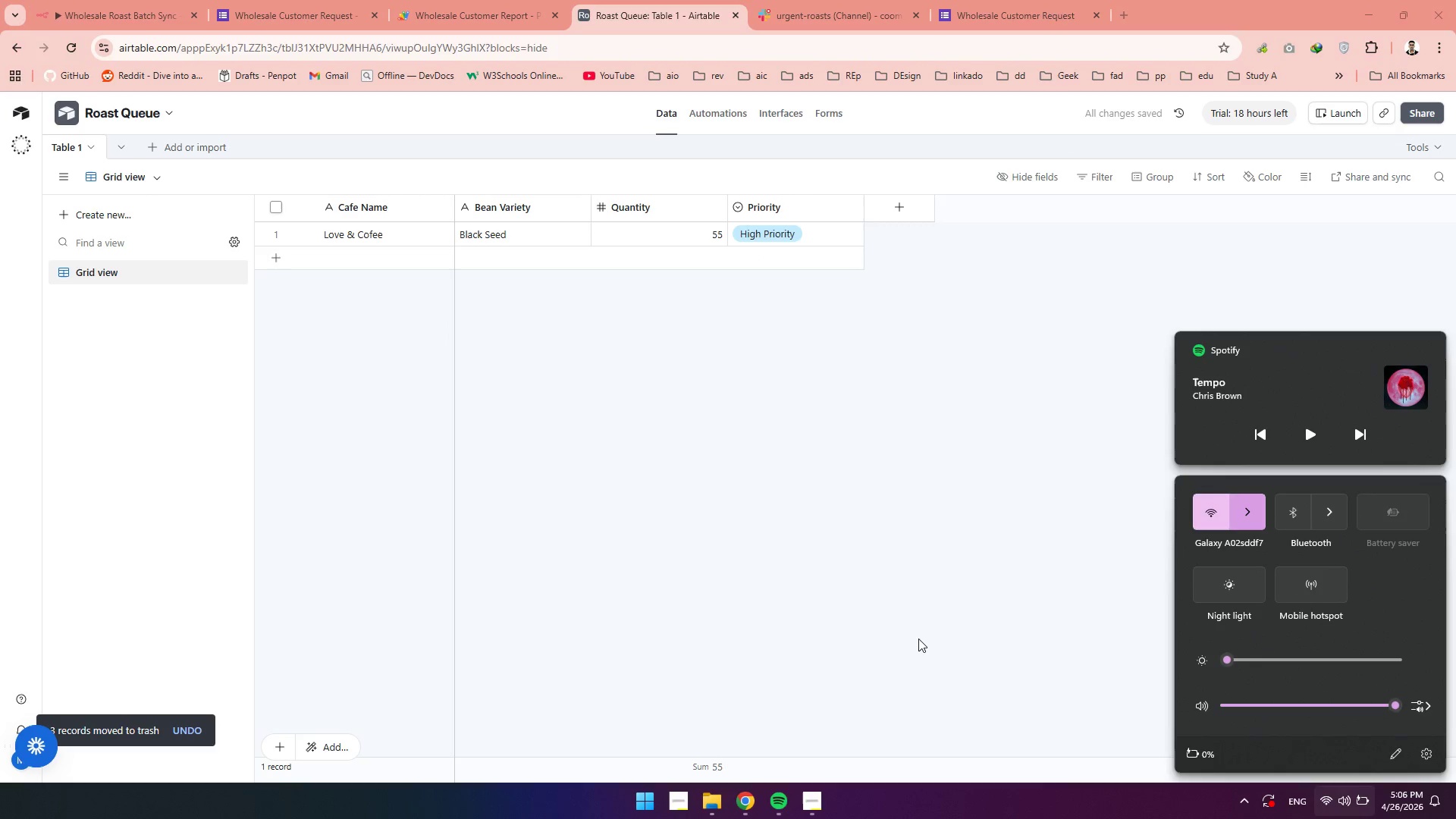 
left_click([918, 639])
 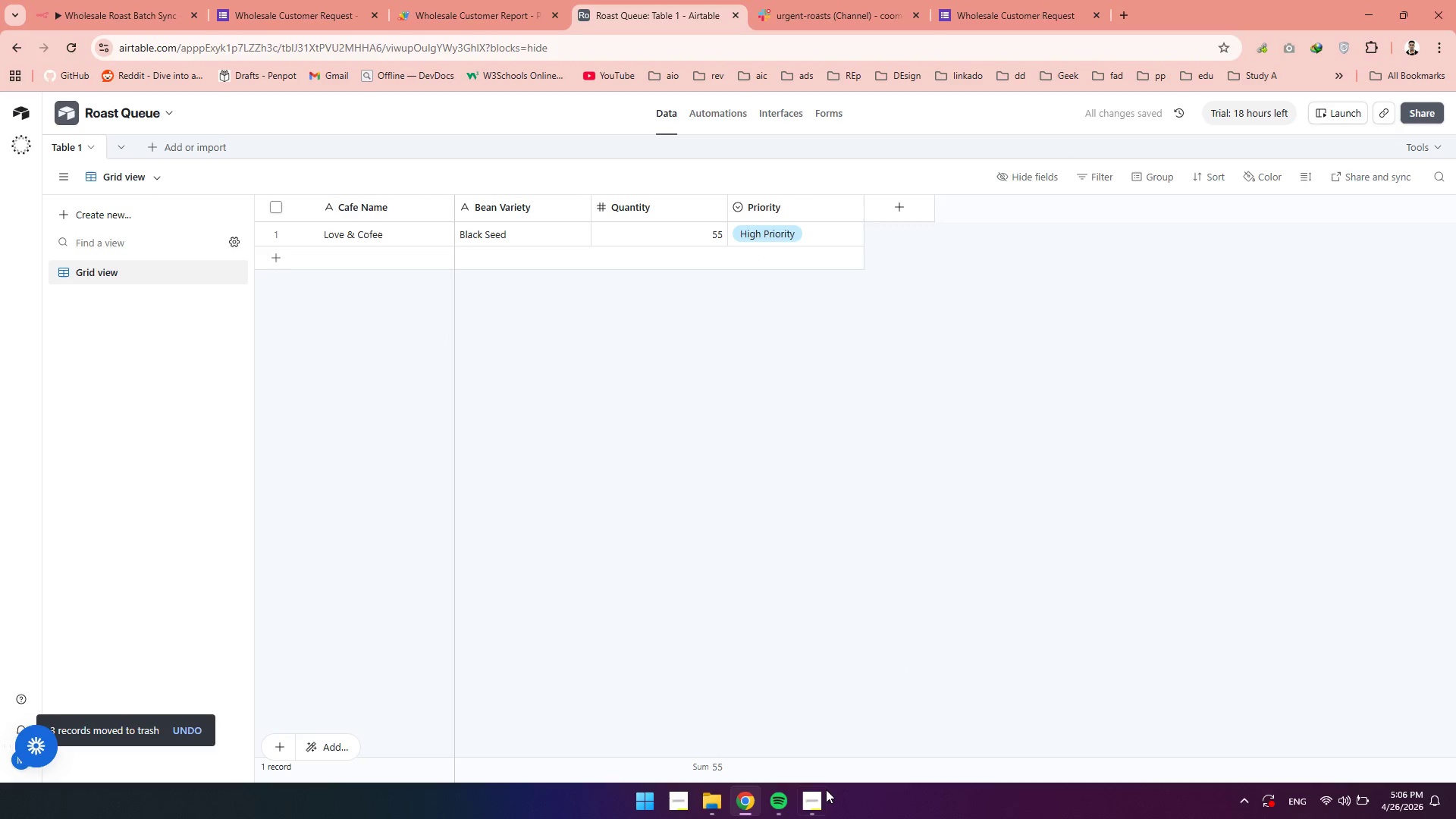 
left_click([821, 795])